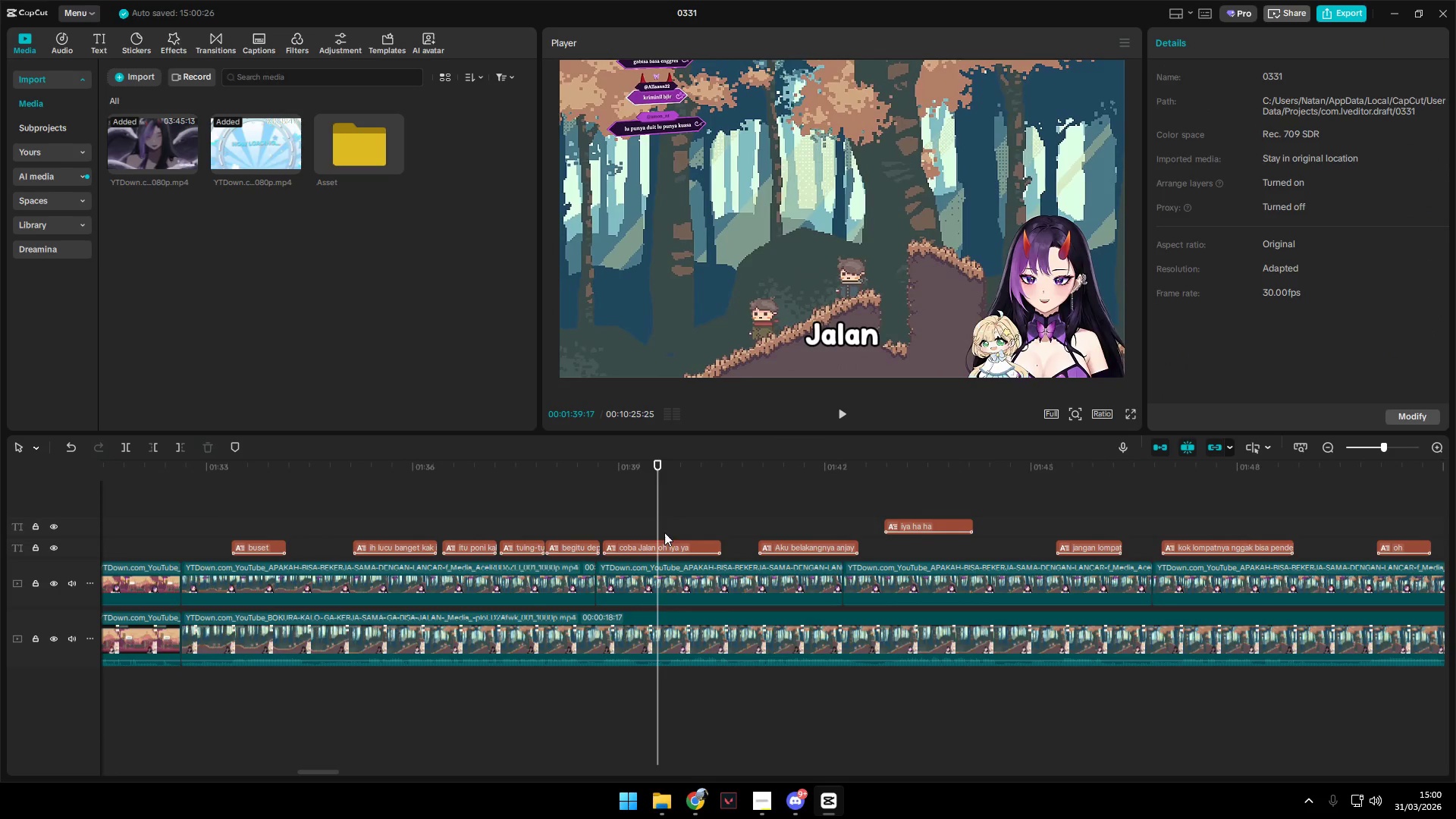 
key(Space)
 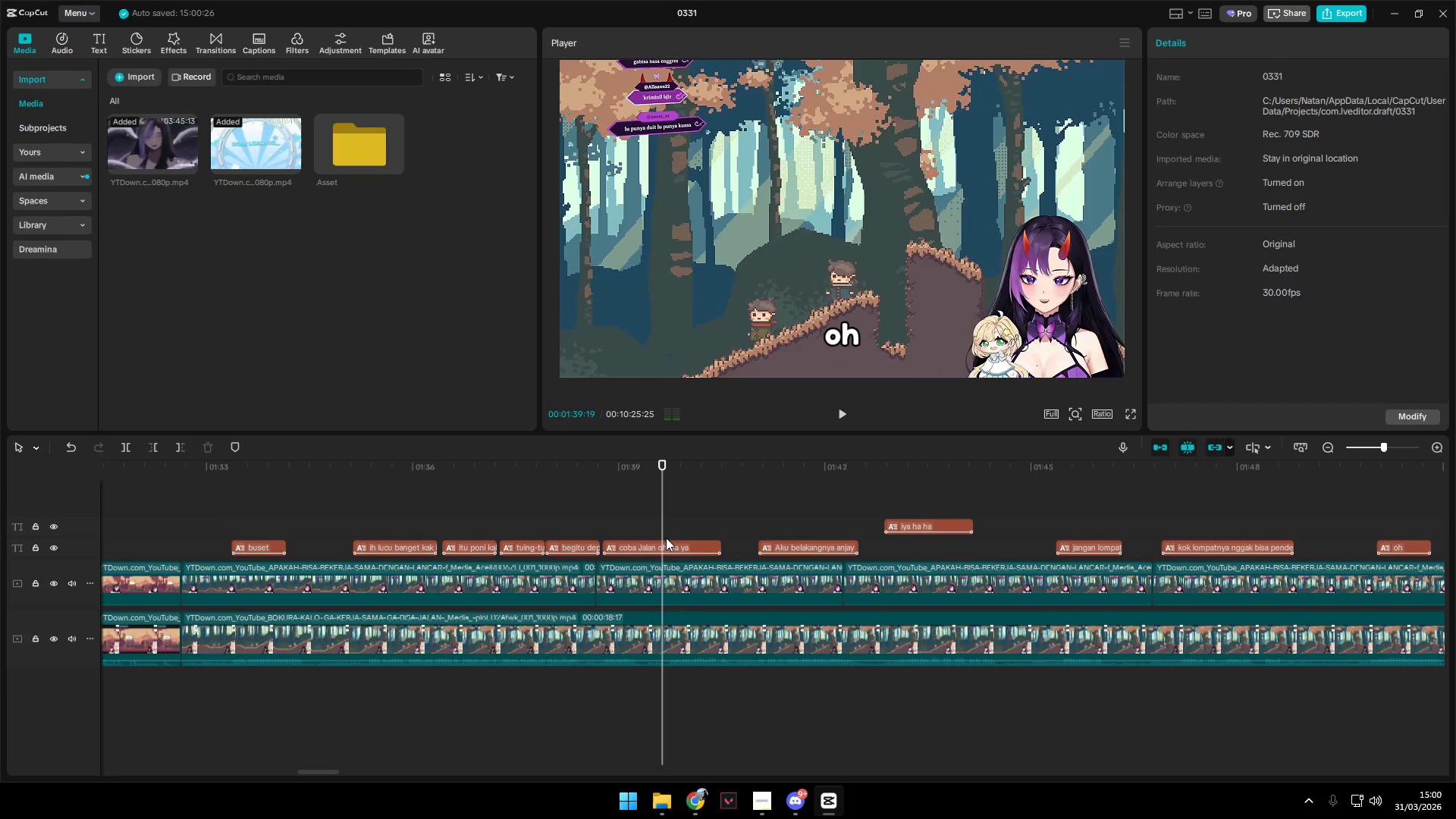 
key(Space)
 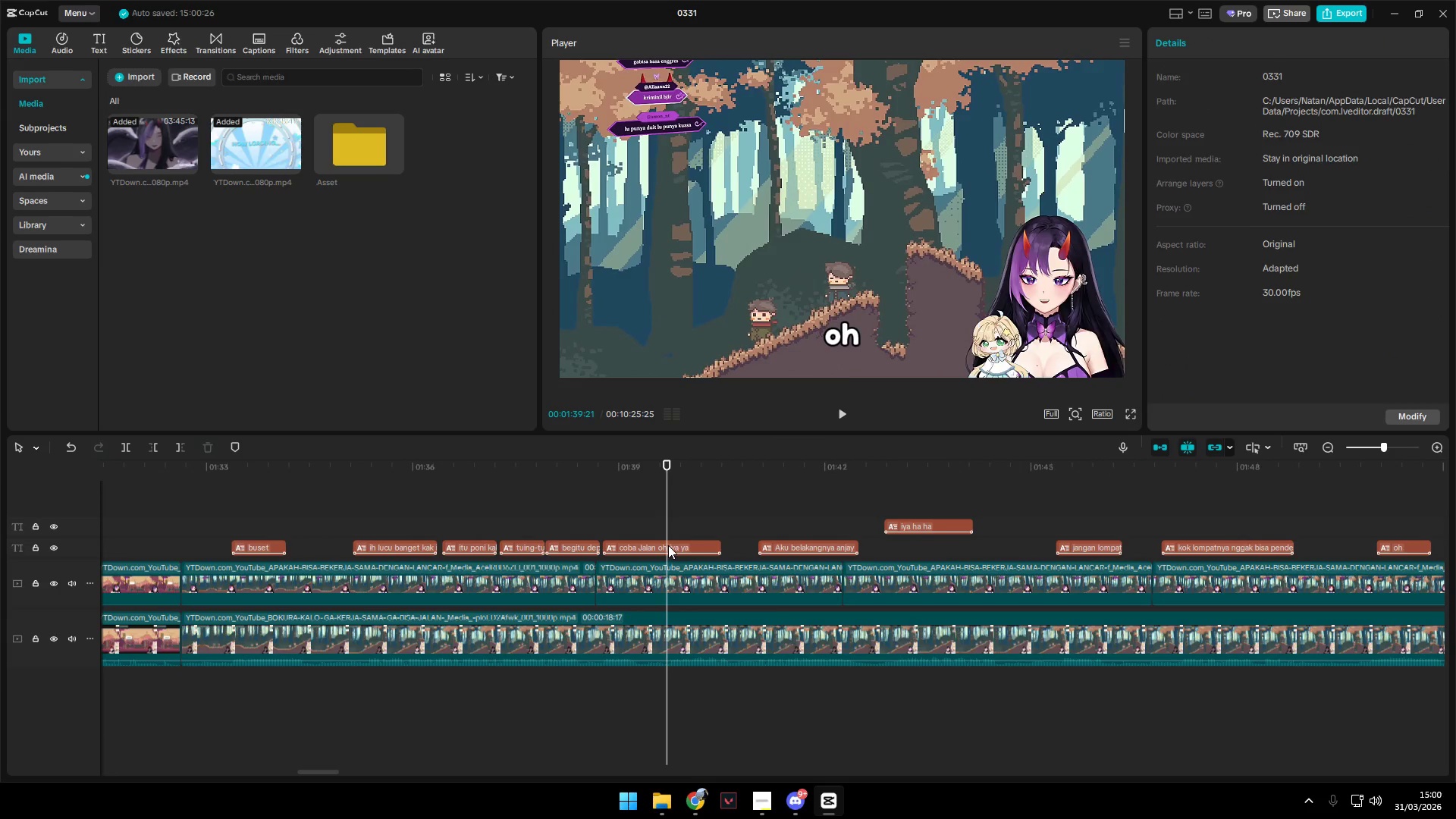 
key(Shift+E)
 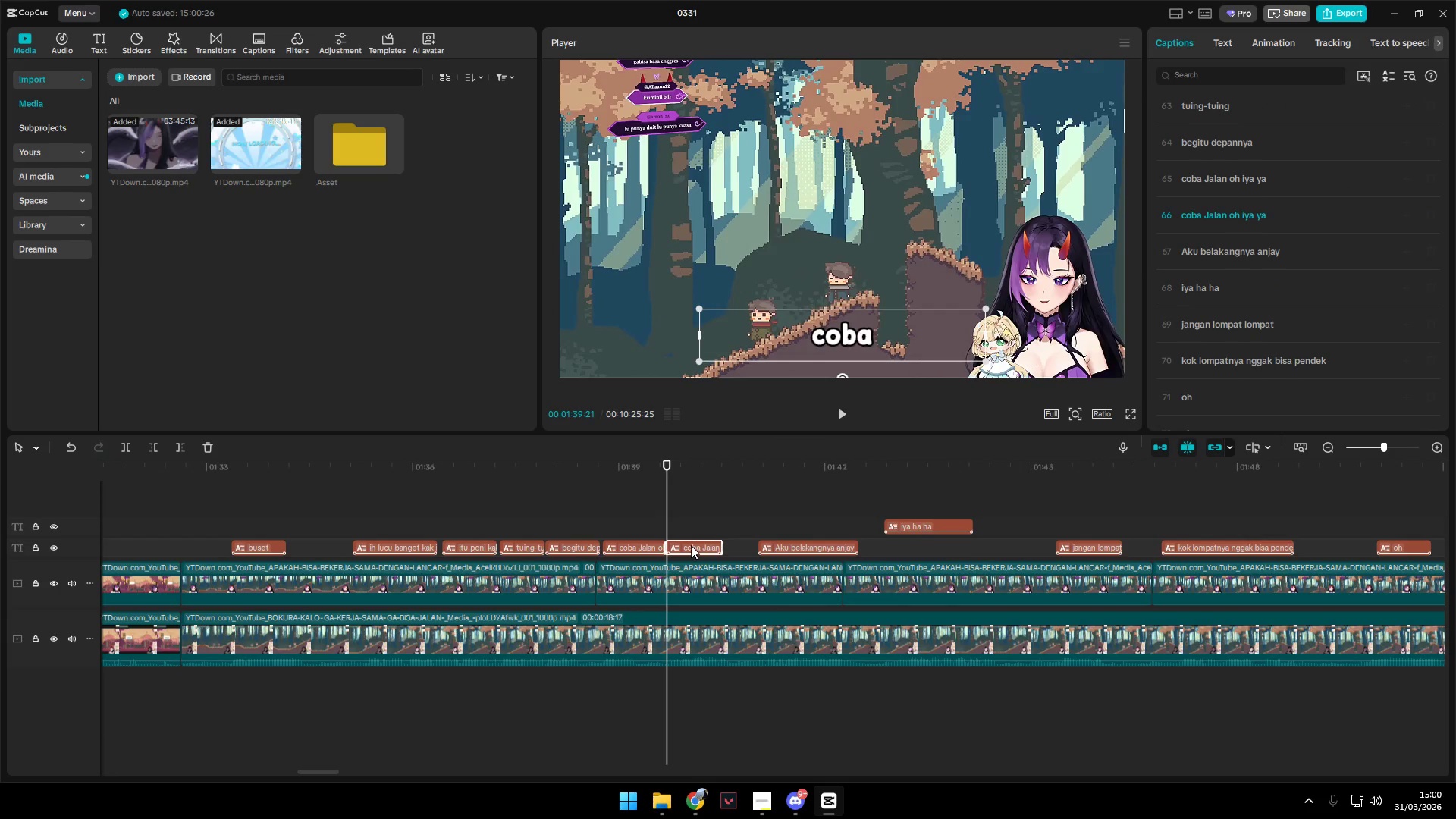 
left_click_drag(start_coordinate=[689, 545], to_coordinate=[692, 529])
 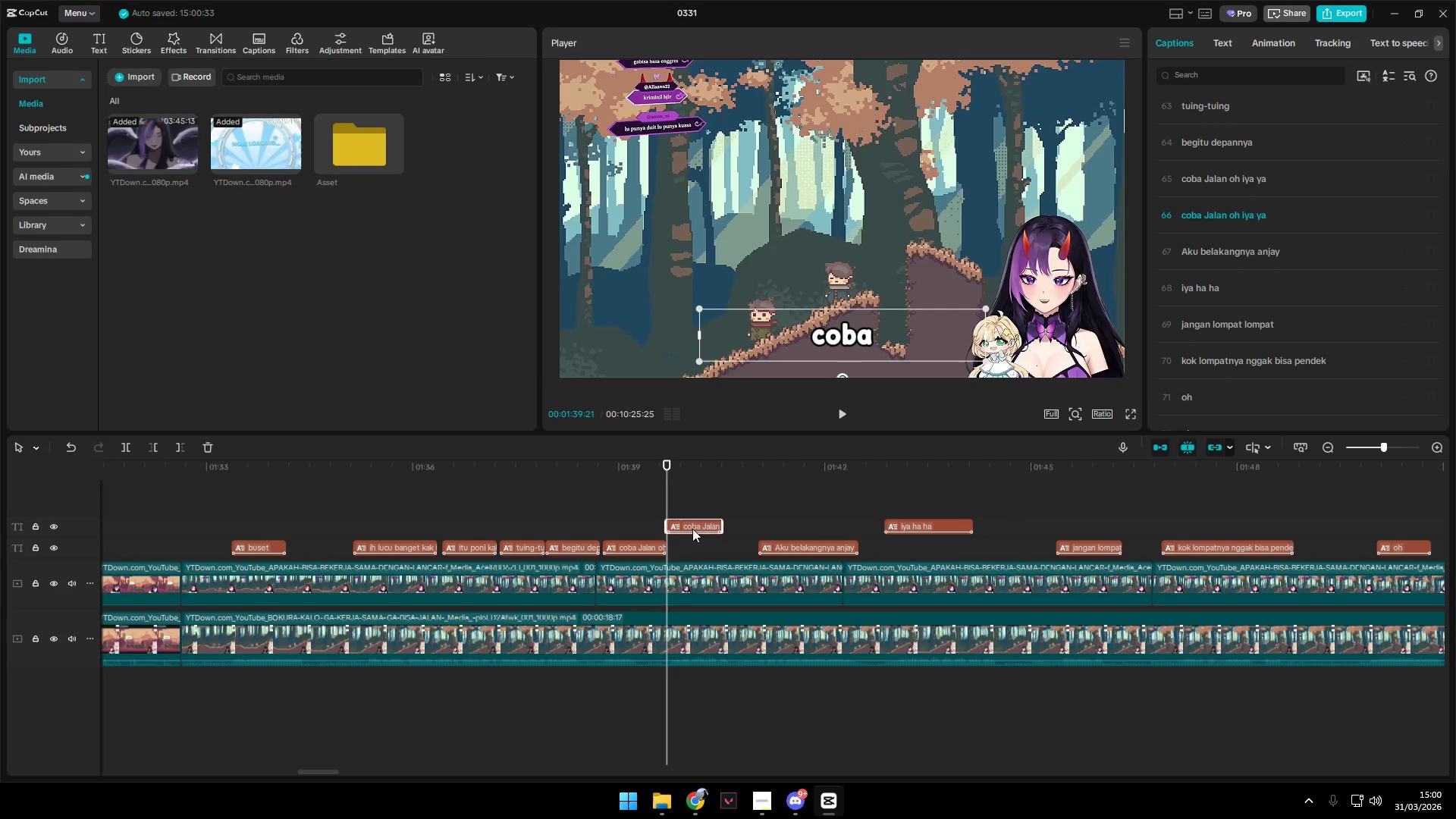 
key(Space)
 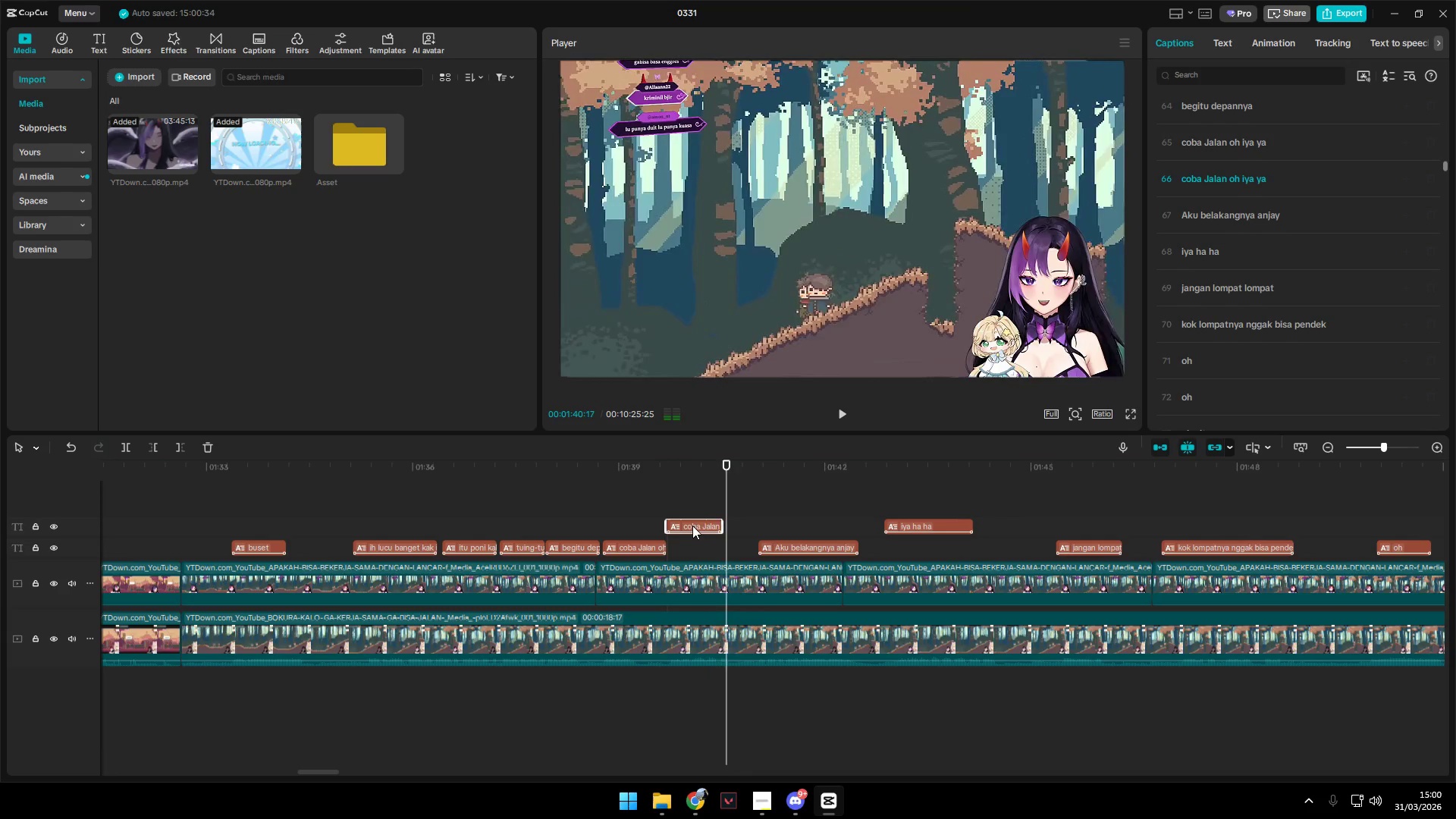 
key(Space)
 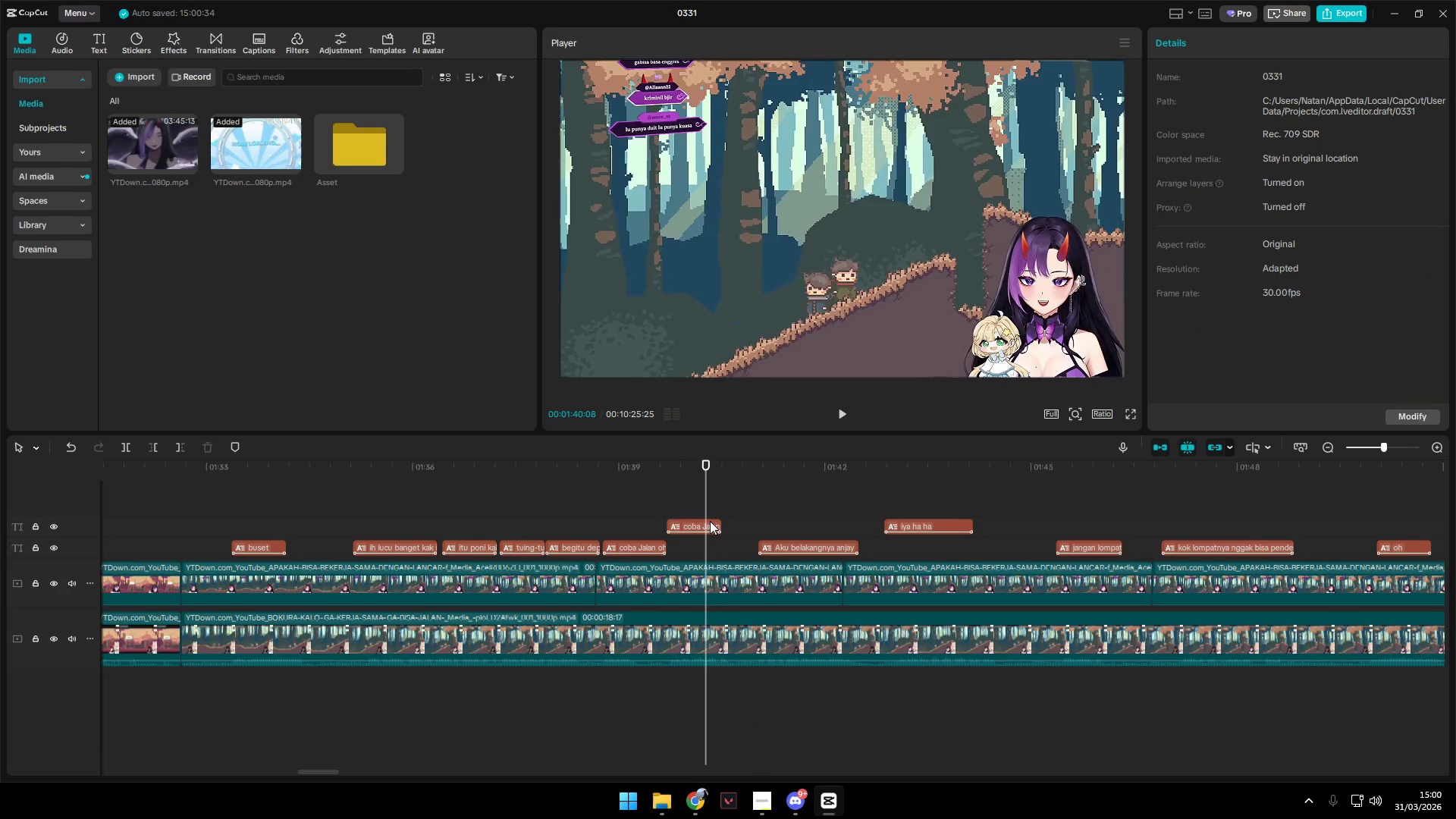 
double_click([706, 527])
 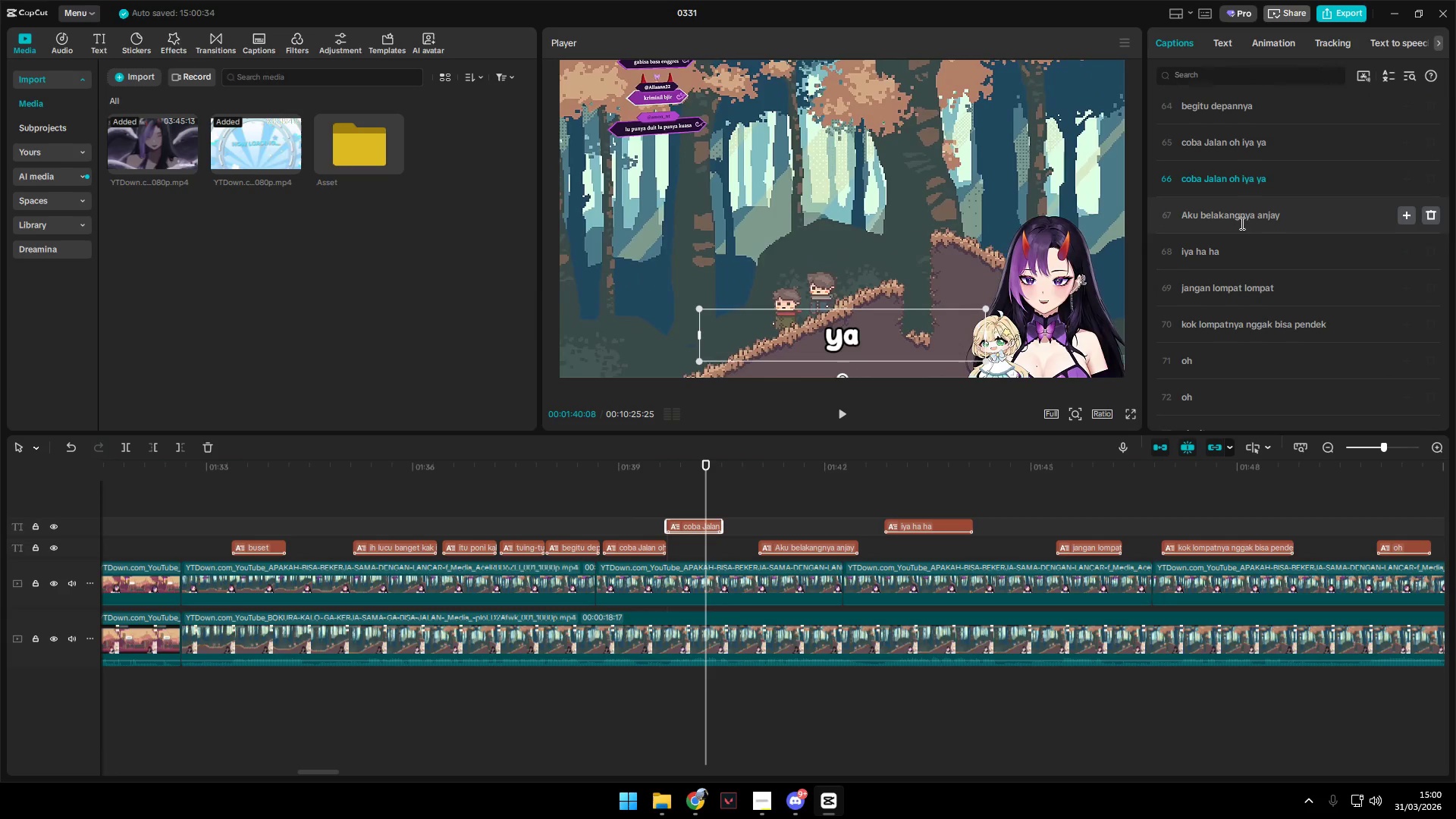 
left_click([1295, 177])
 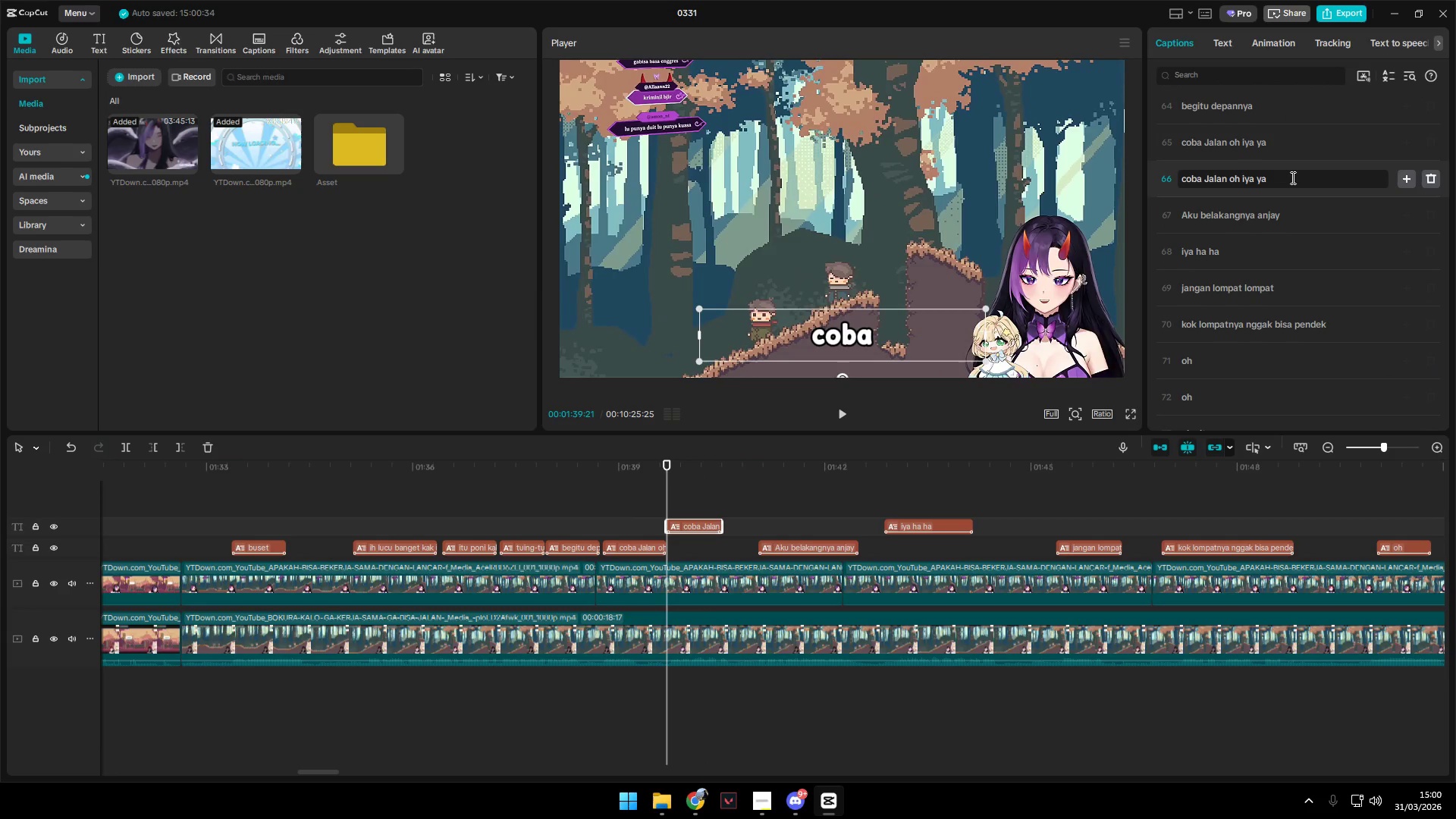 
key(Backspace)
key(Backspace)
type(lagi)
 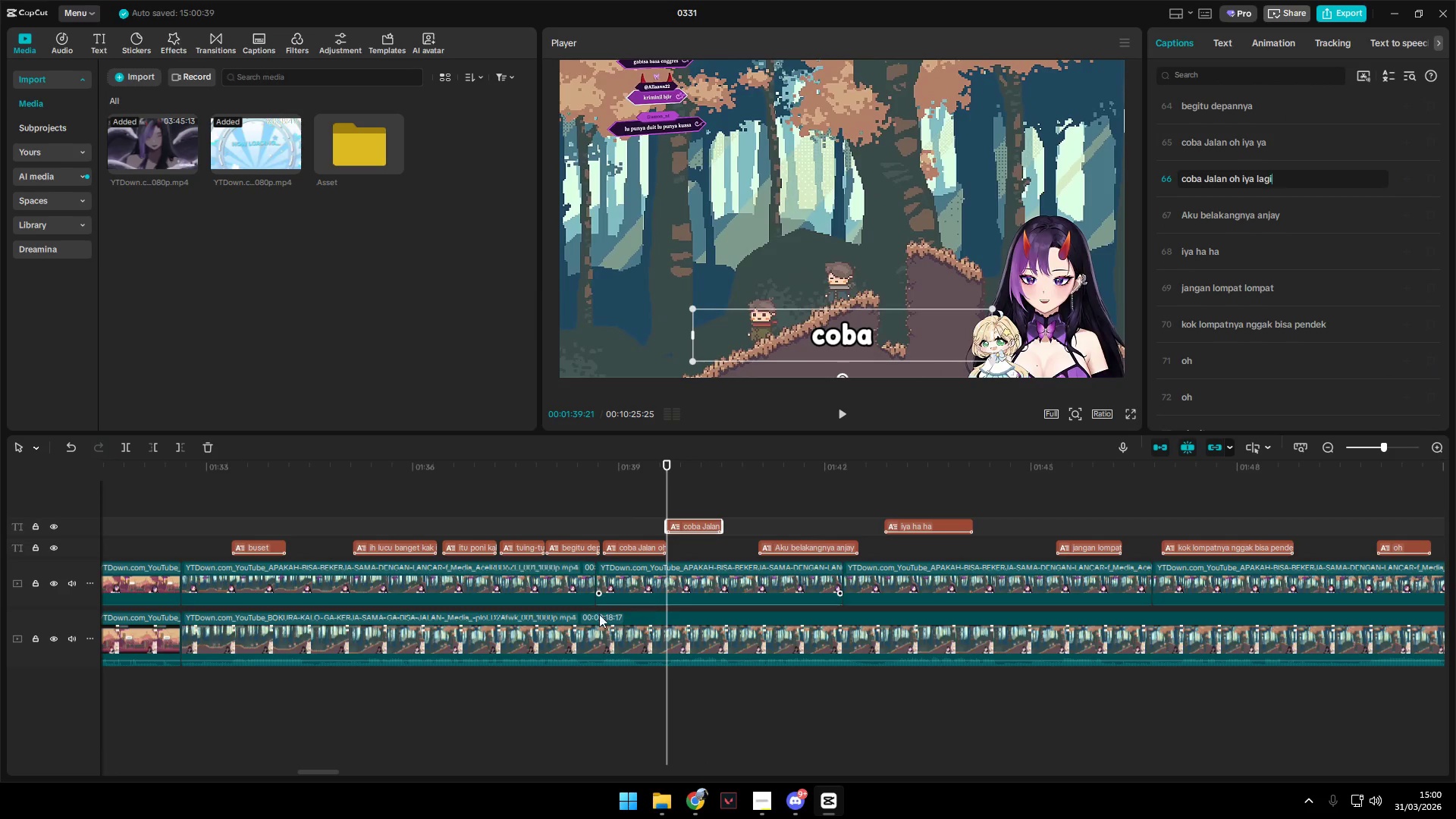 
left_click([664, 486])
 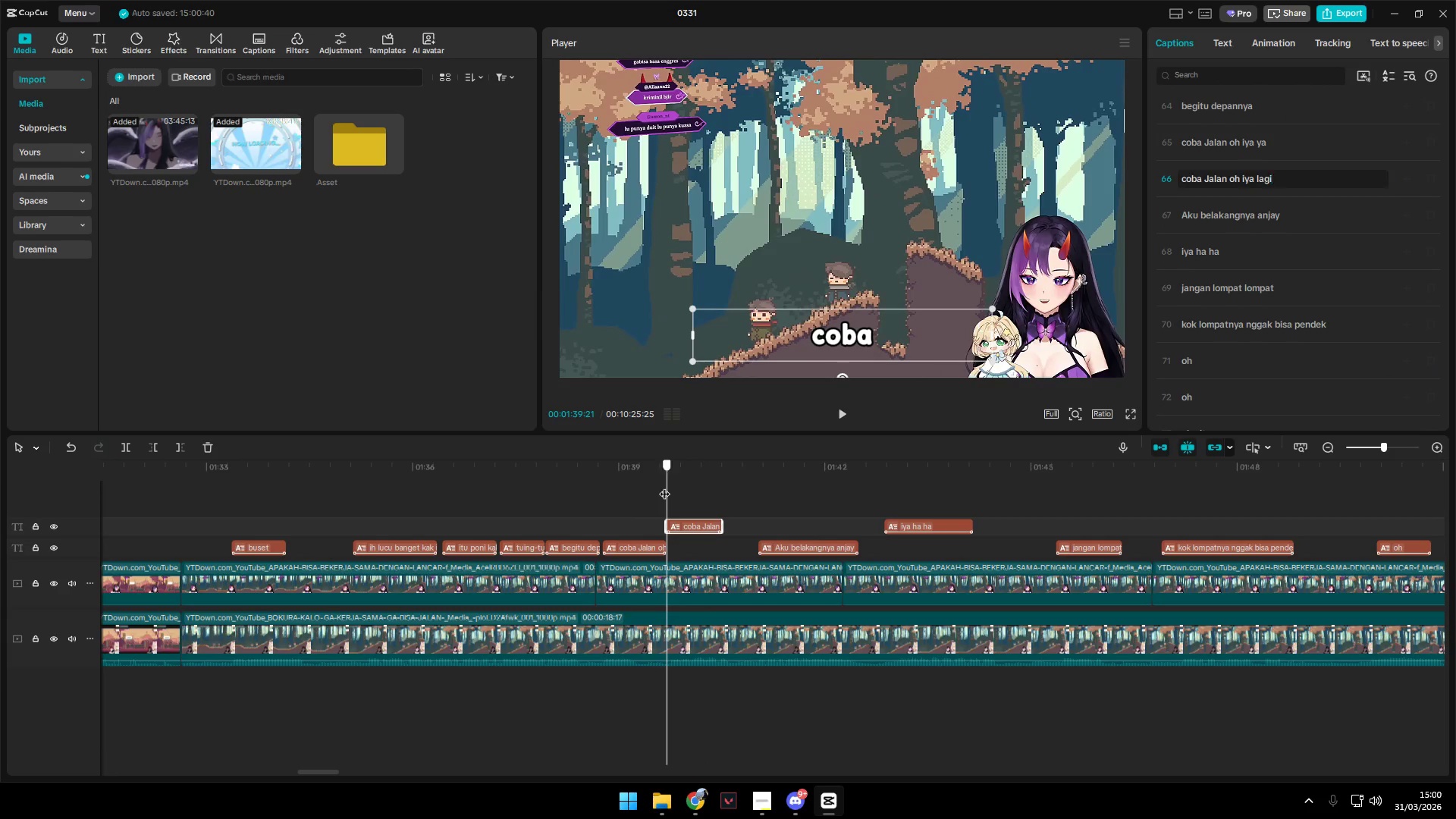 
key(Space)
 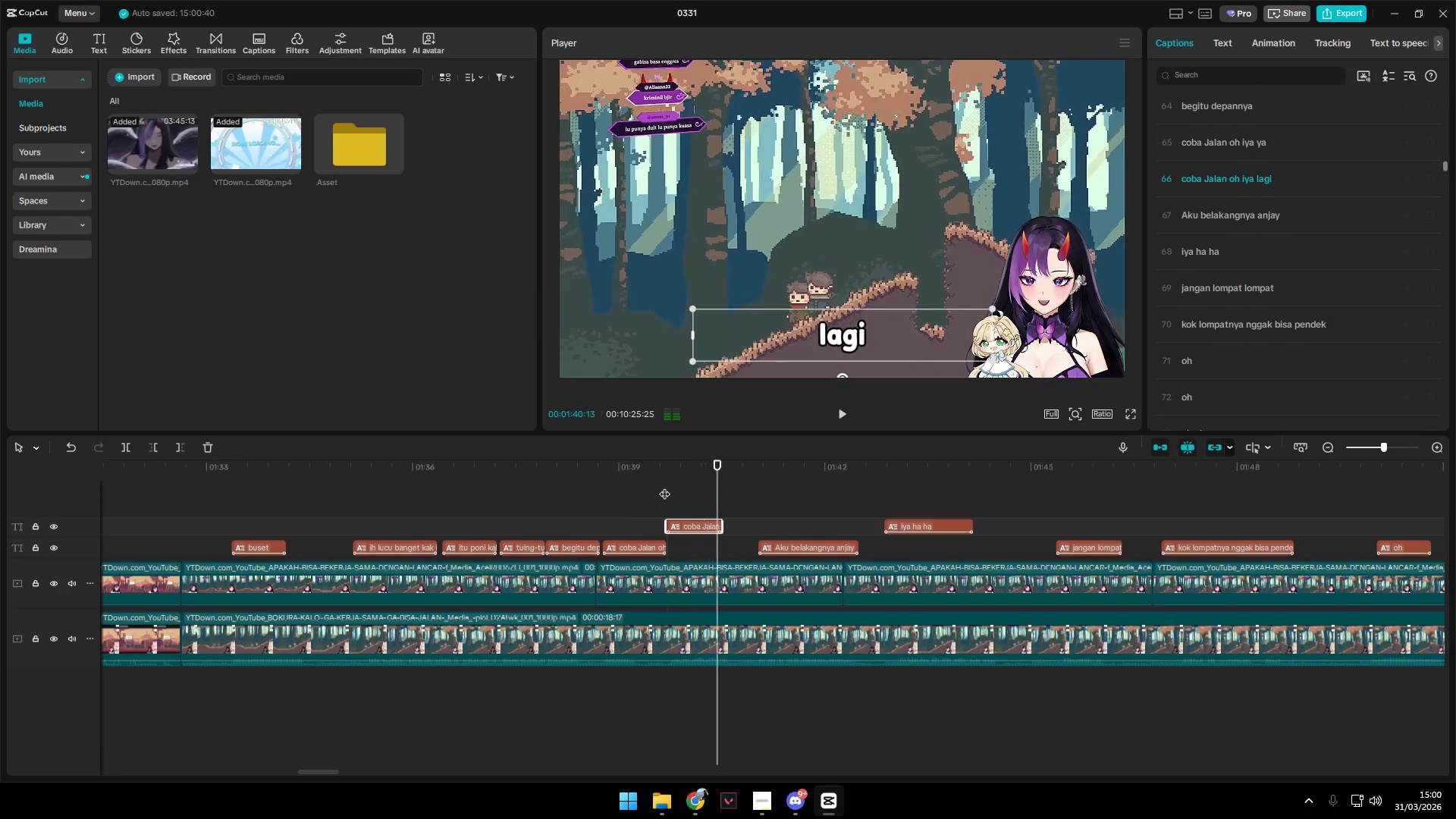 
left_click([627, 486])
 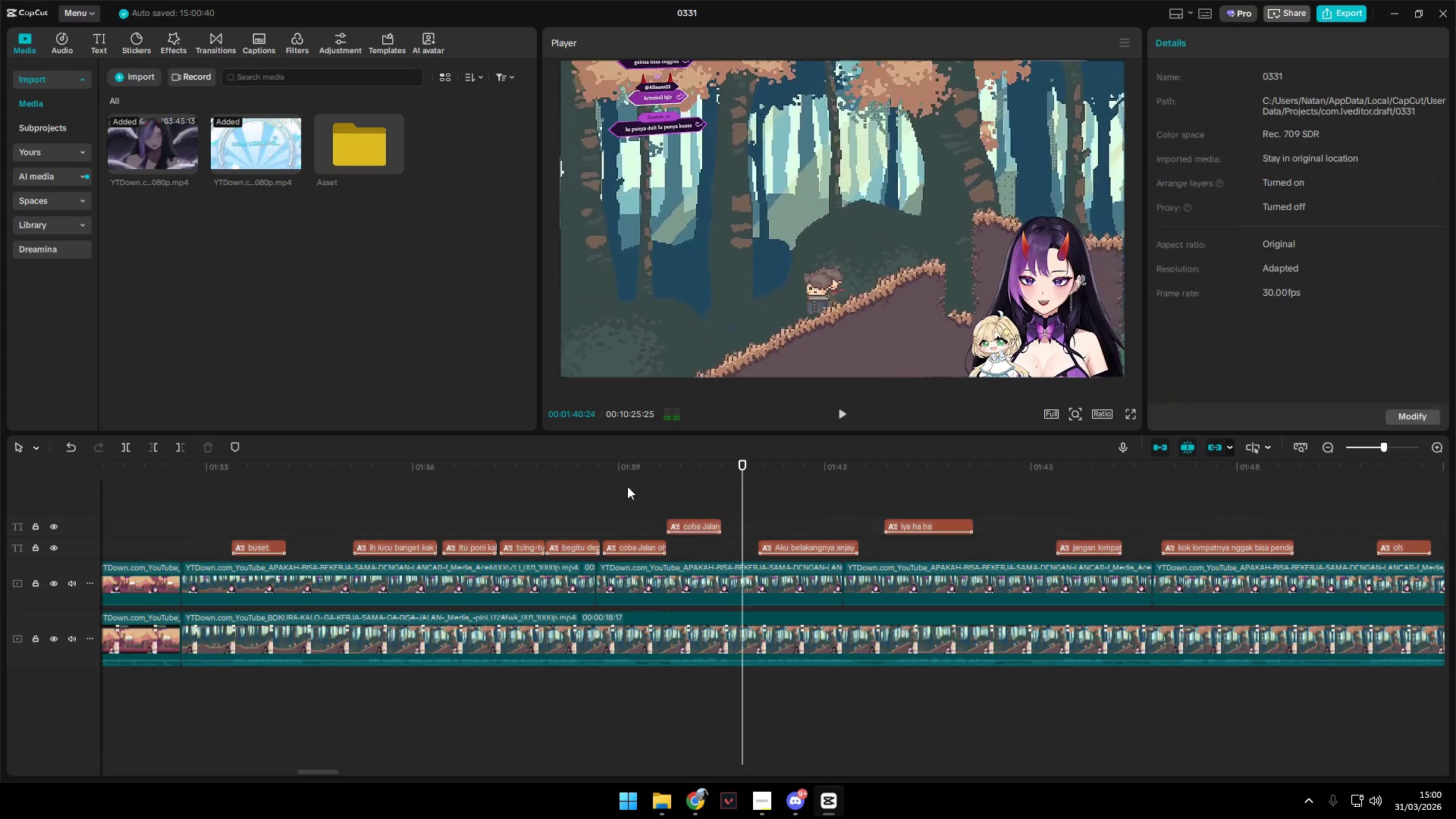 
key(Space)
 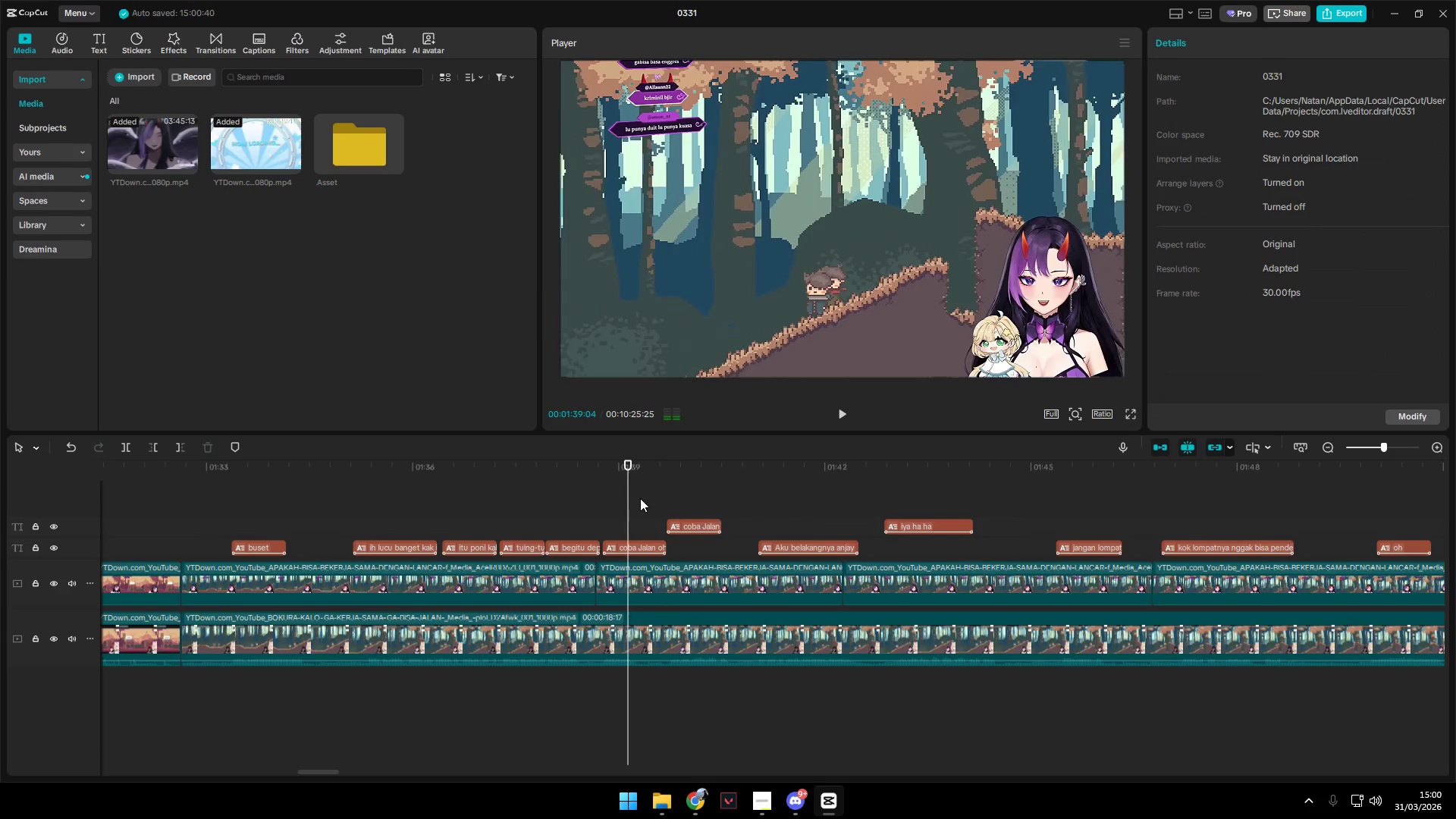 
key(Space)
 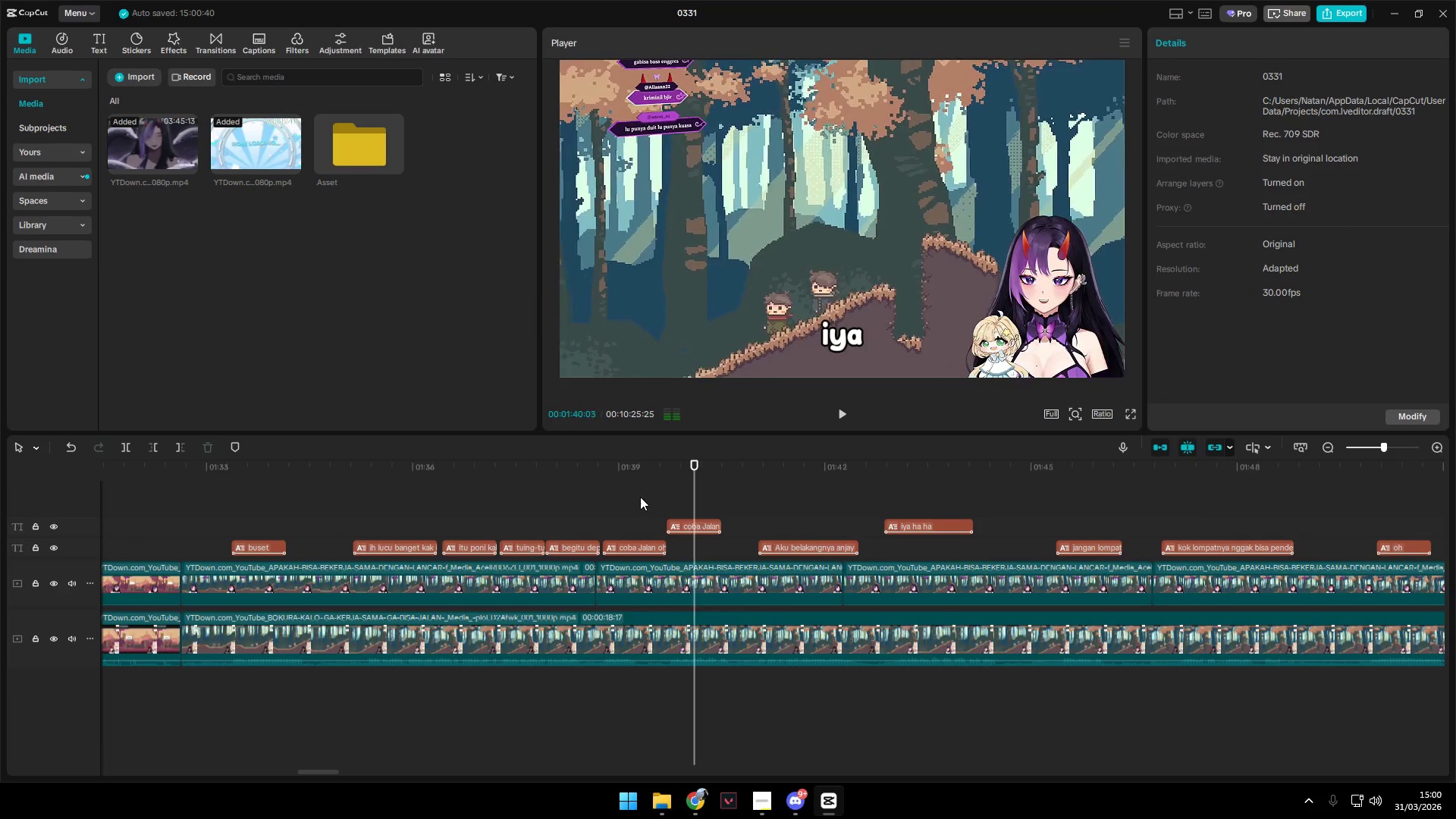 
key(Space)
 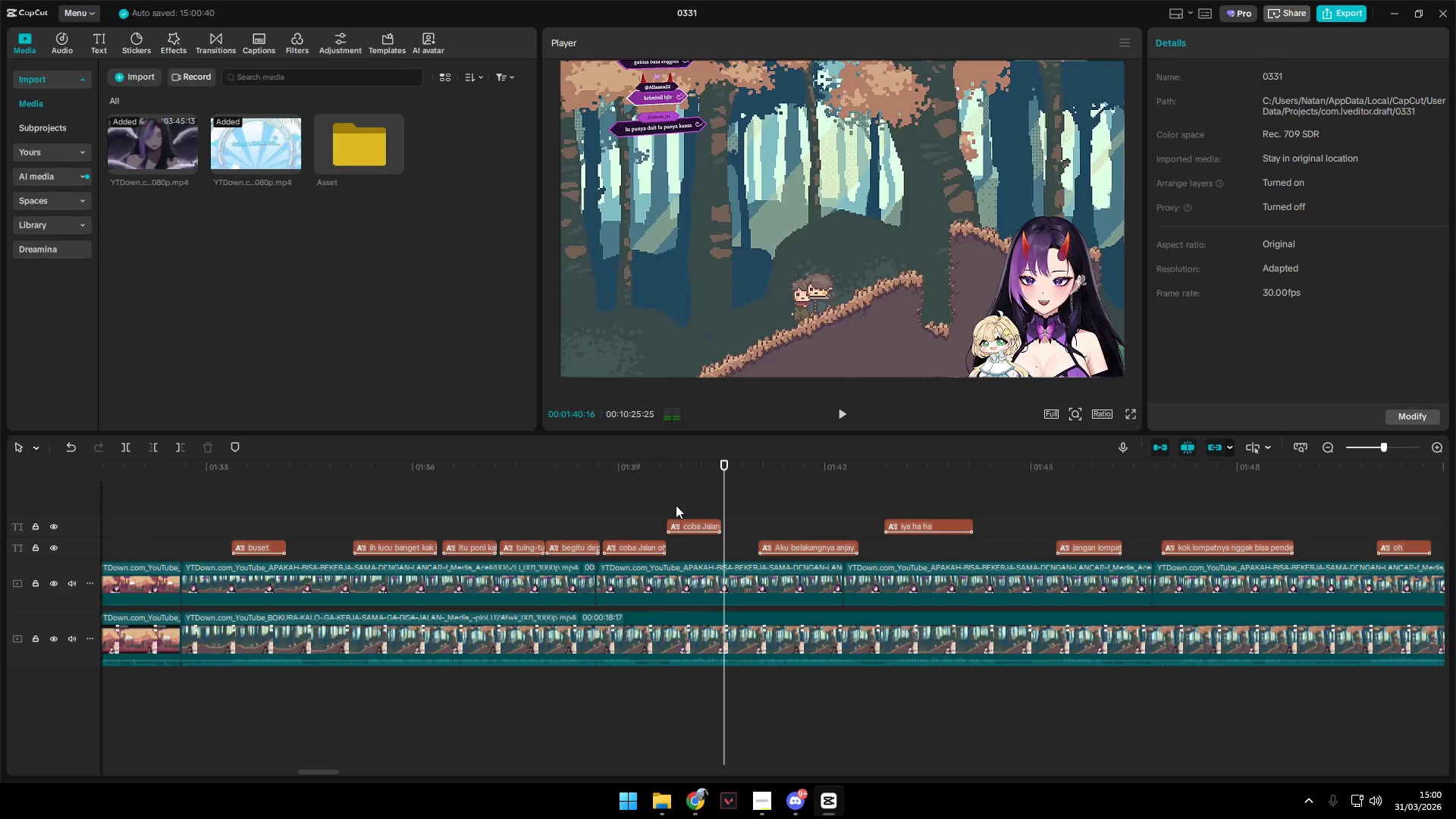 
left_click([670, 503])
 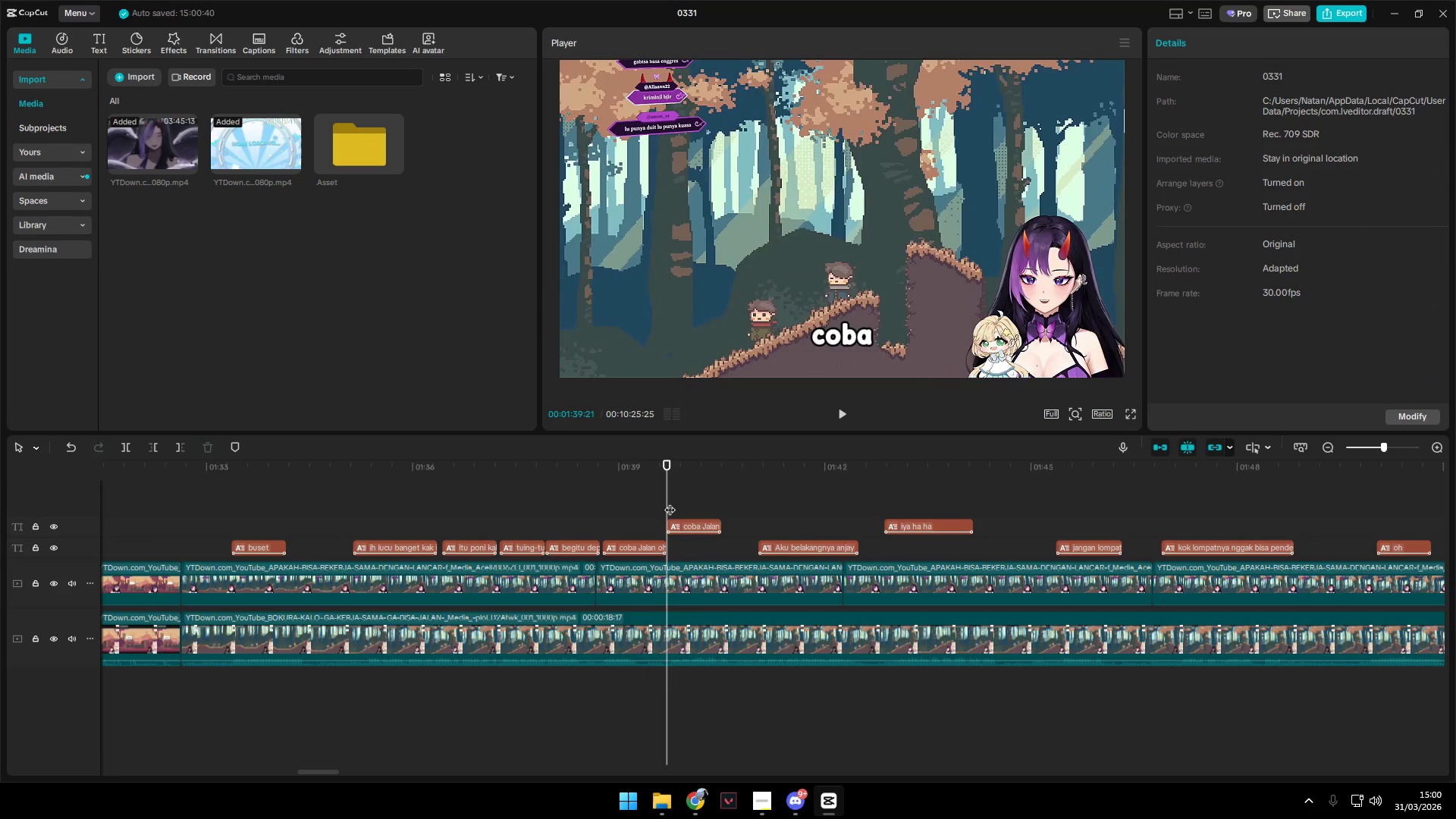 
key(Space)
 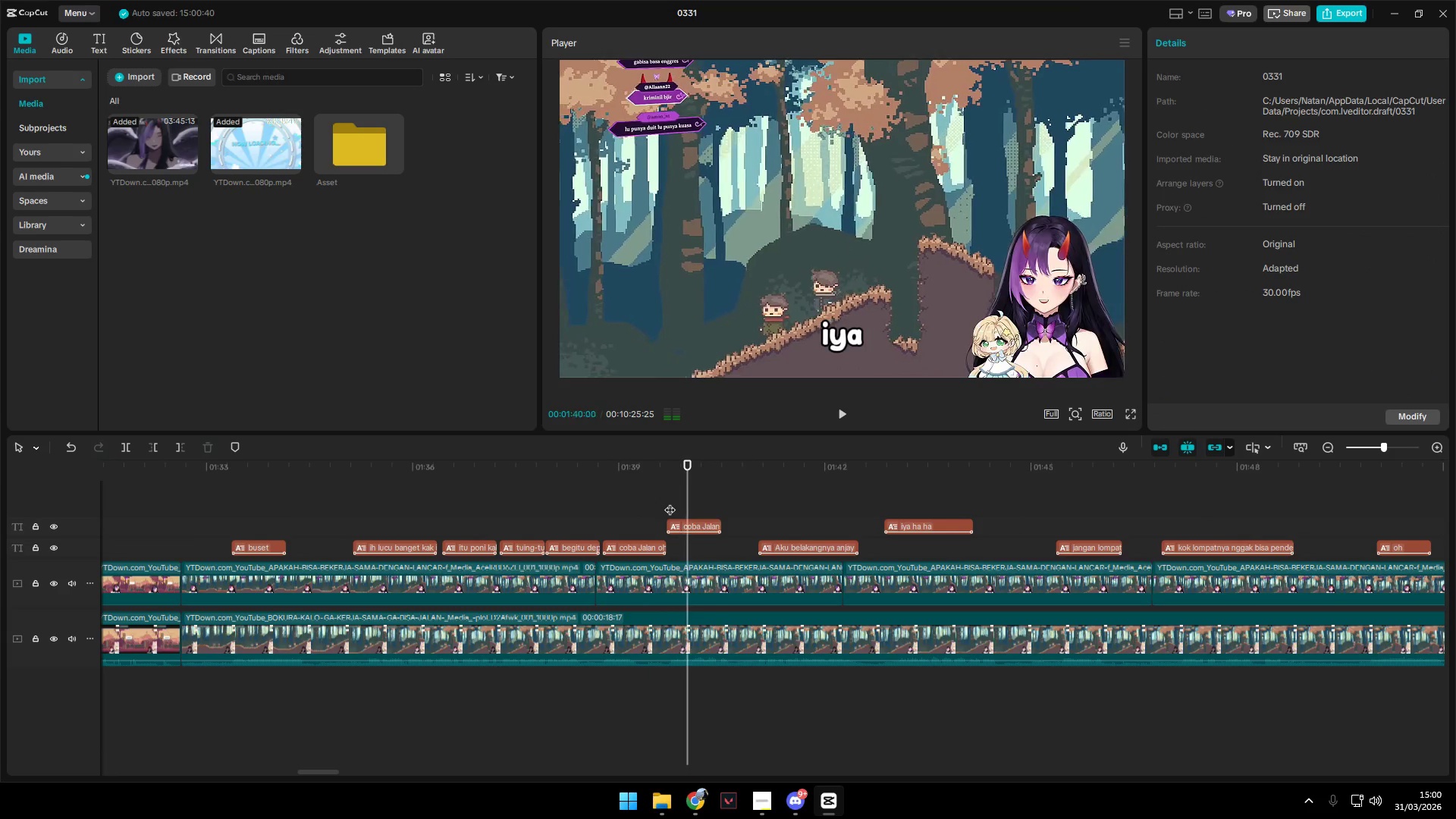 
key(Space)
 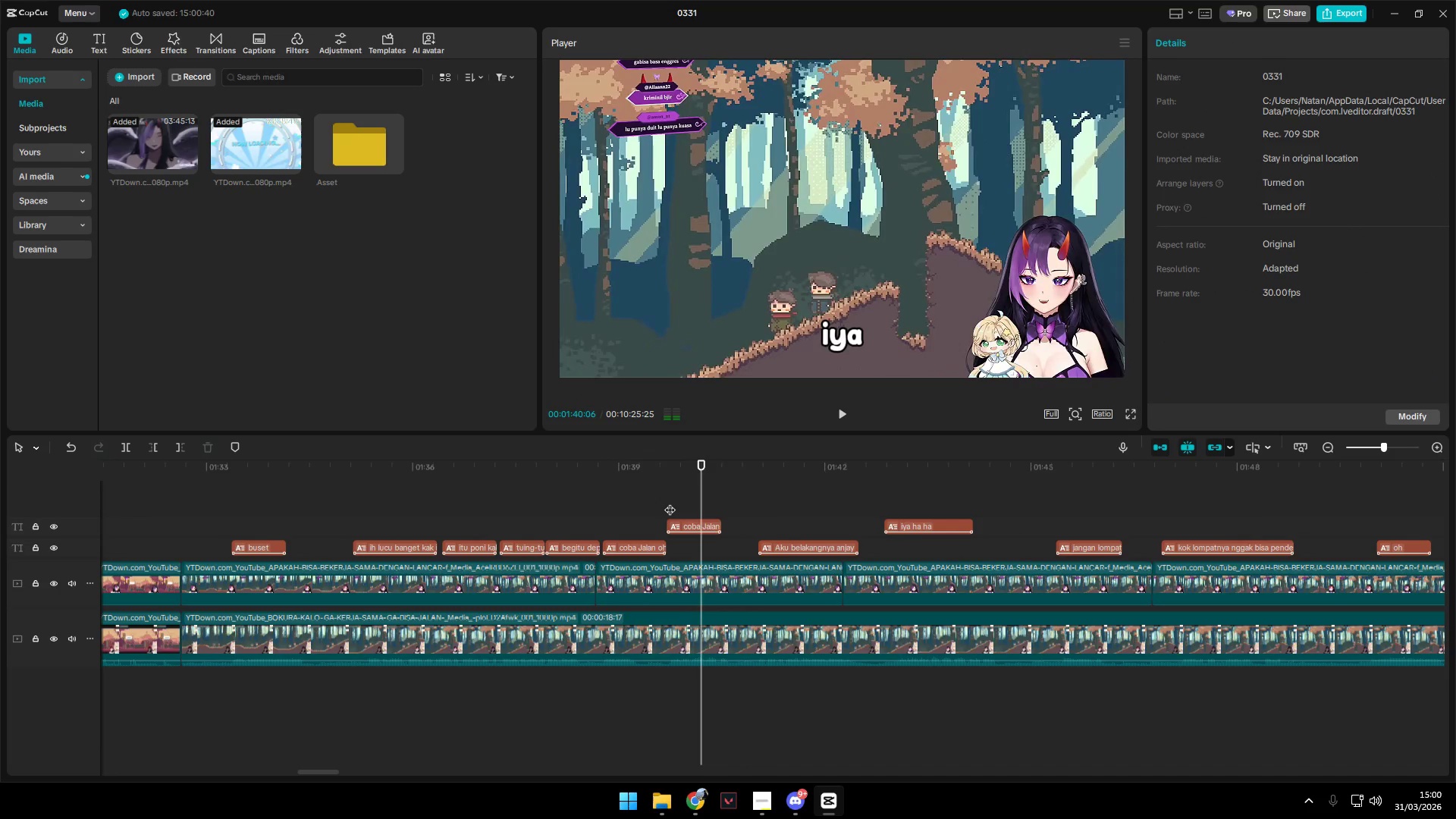 
key(Space)
 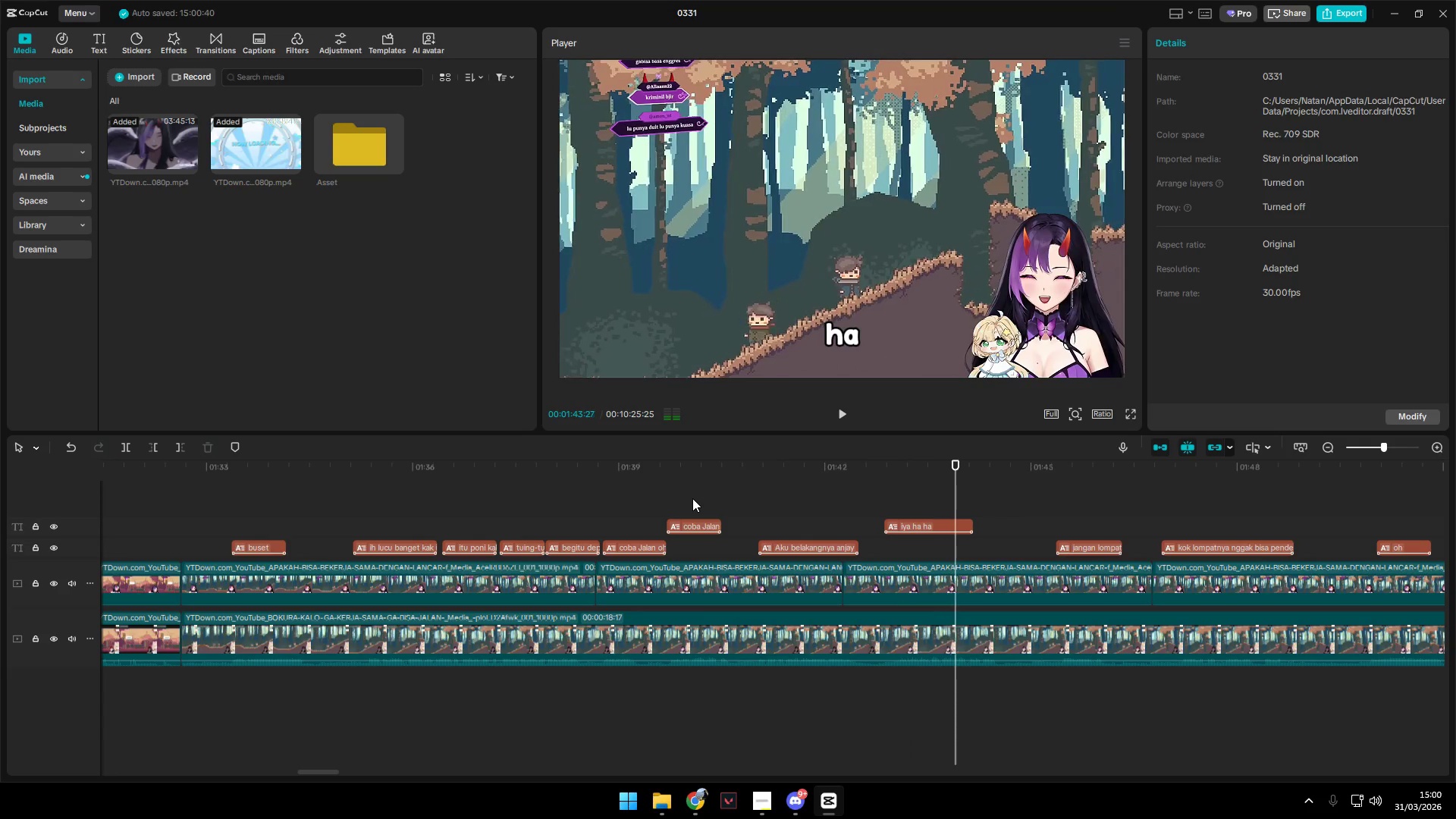 
wait(5.09)
 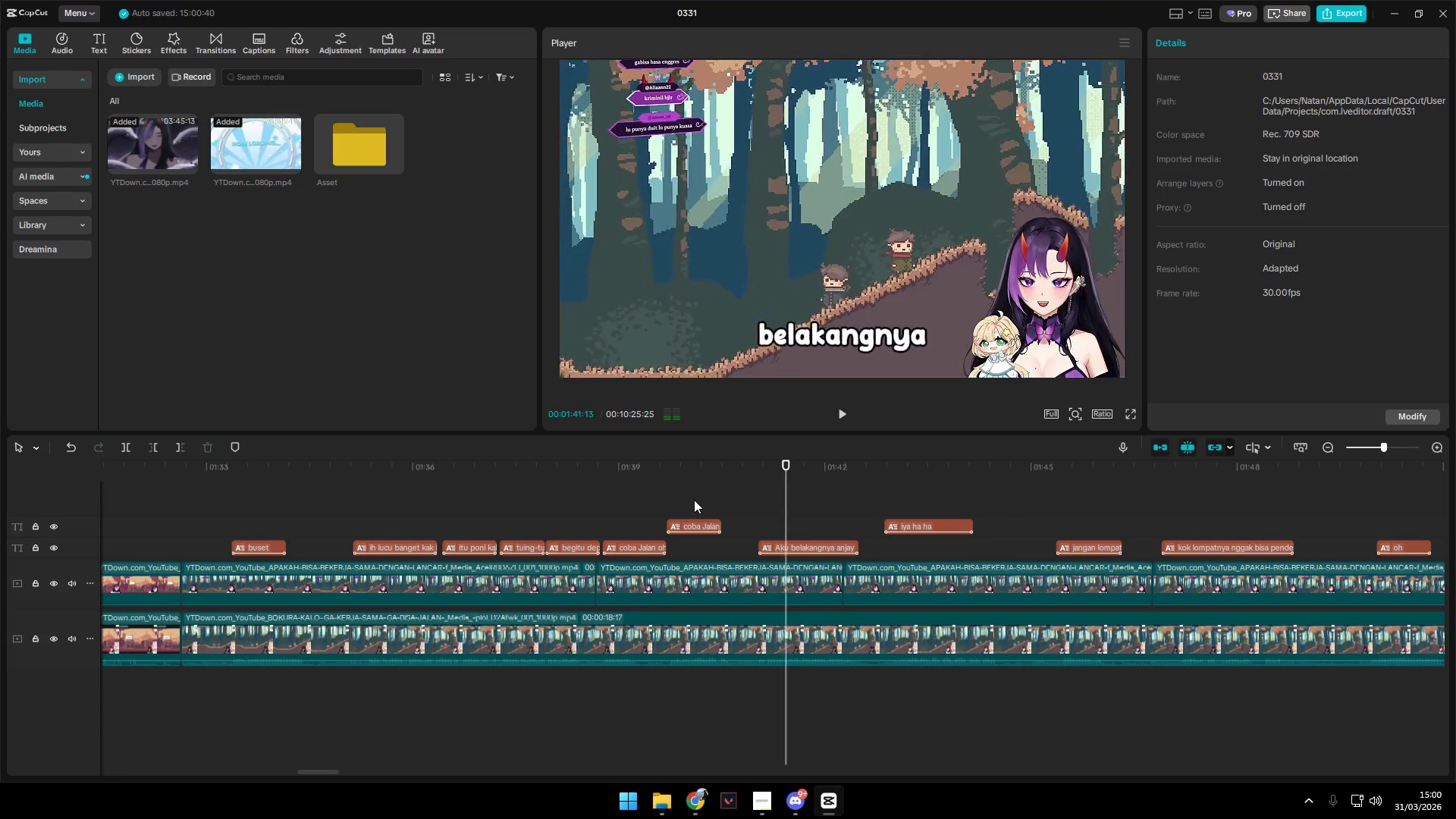 
hold_key(key=AltLeft, duration=1.06)
scroll: coordinate [747, 521], scroll_direction: down, amount: 3.0
 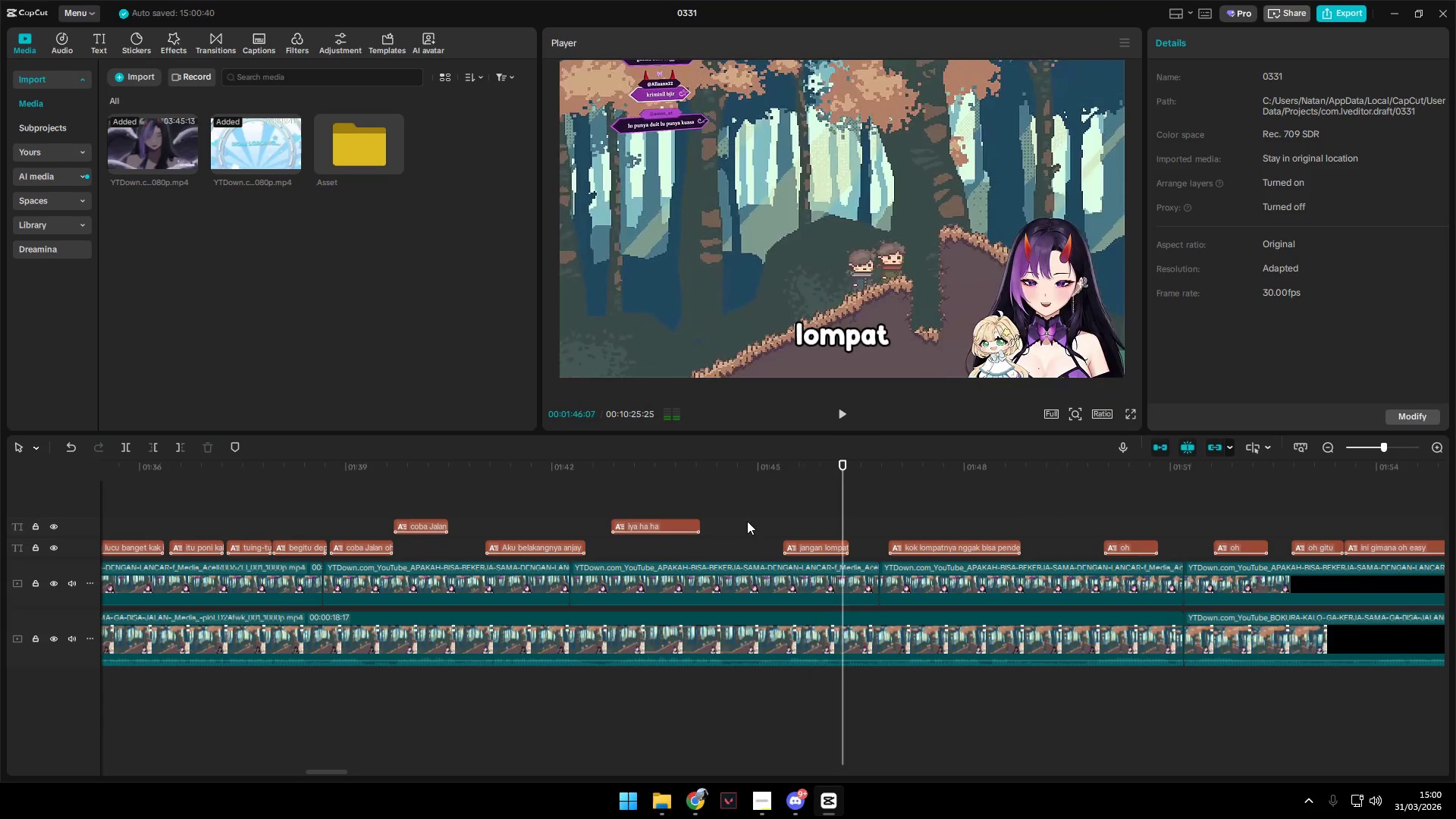 
key(Space)
 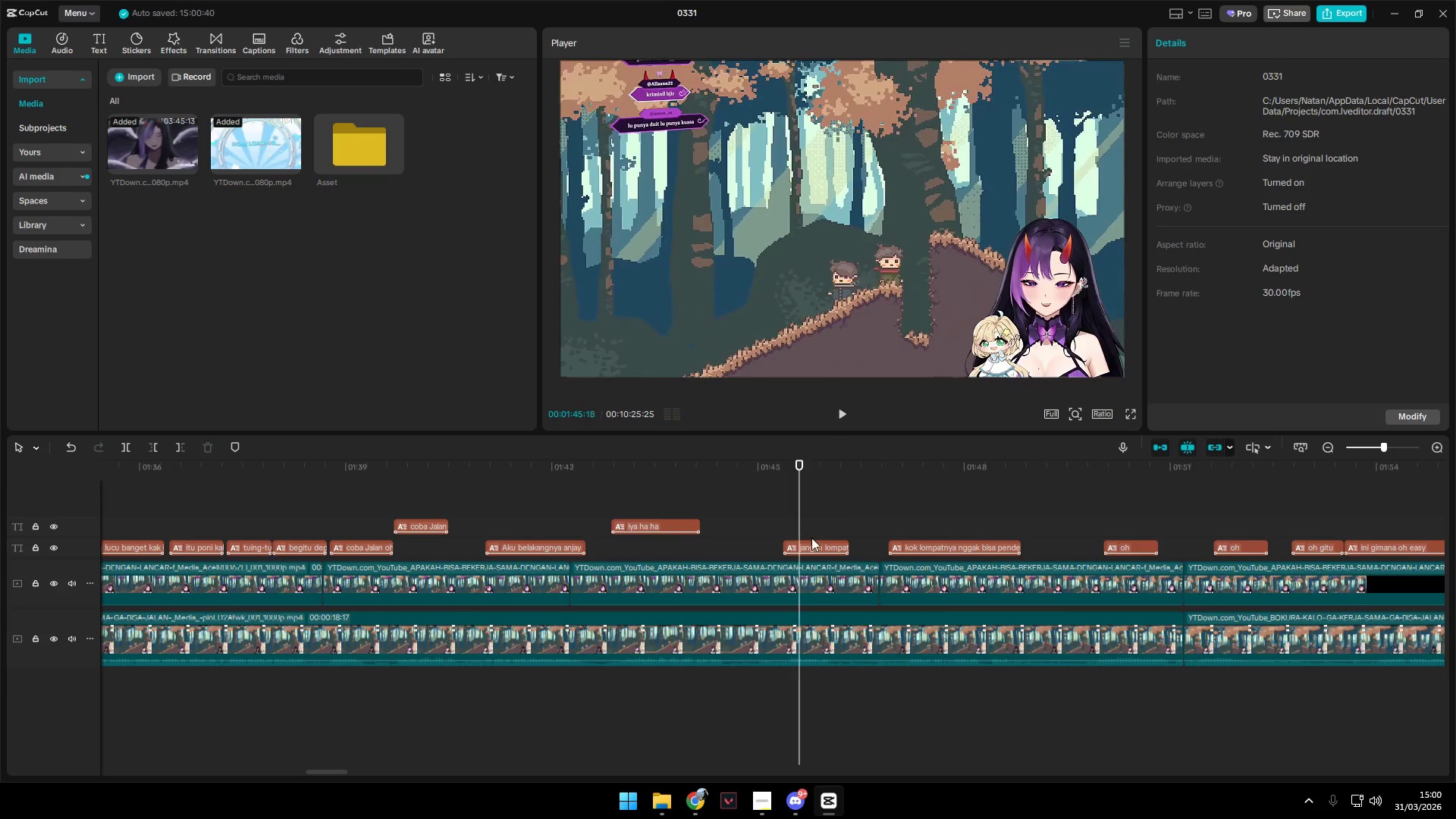 
double_click([815, 545])
 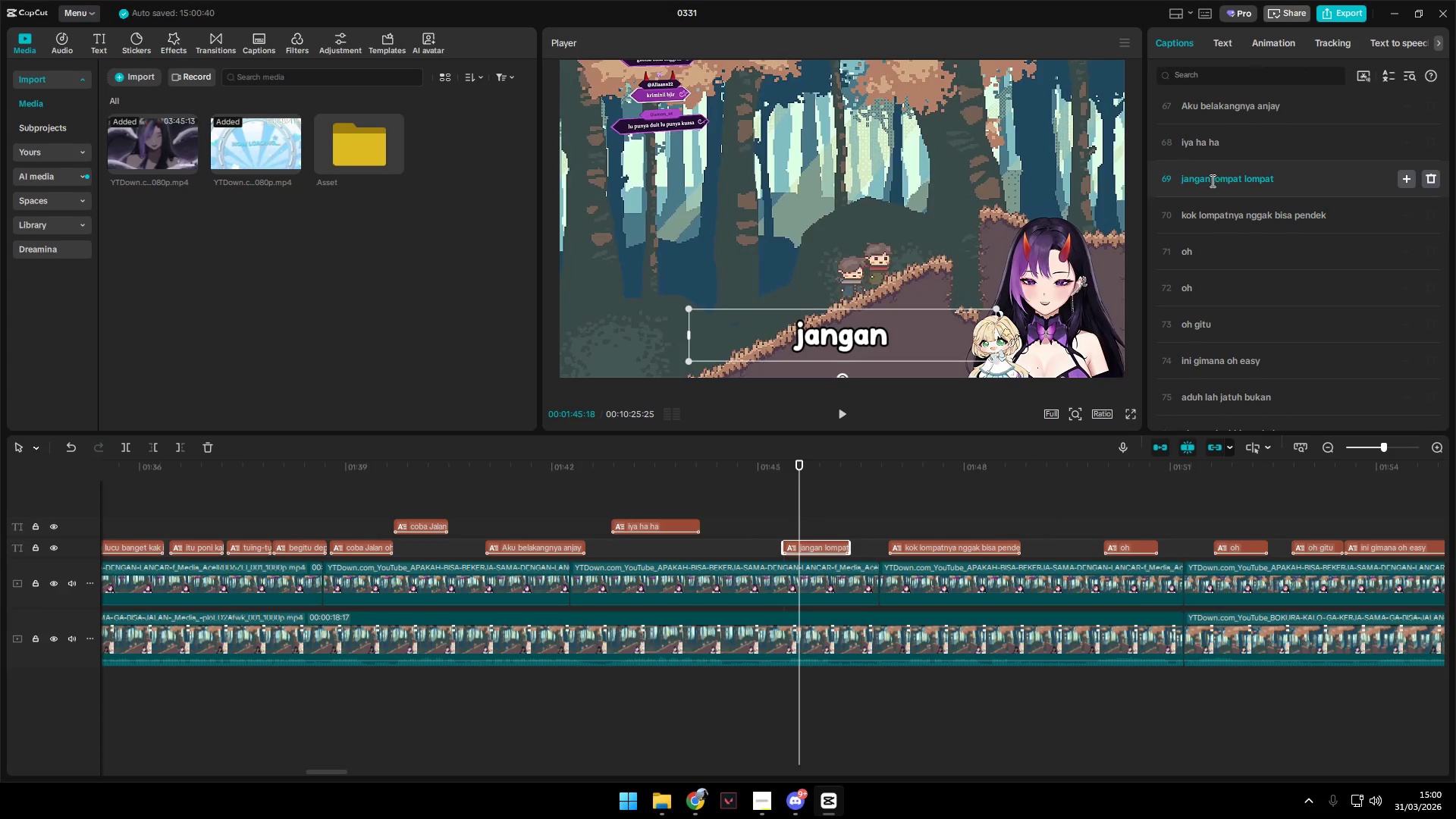 
left_click_drag(start_coordinate=[1210, 180], to_coordinate=[1078, 164])
 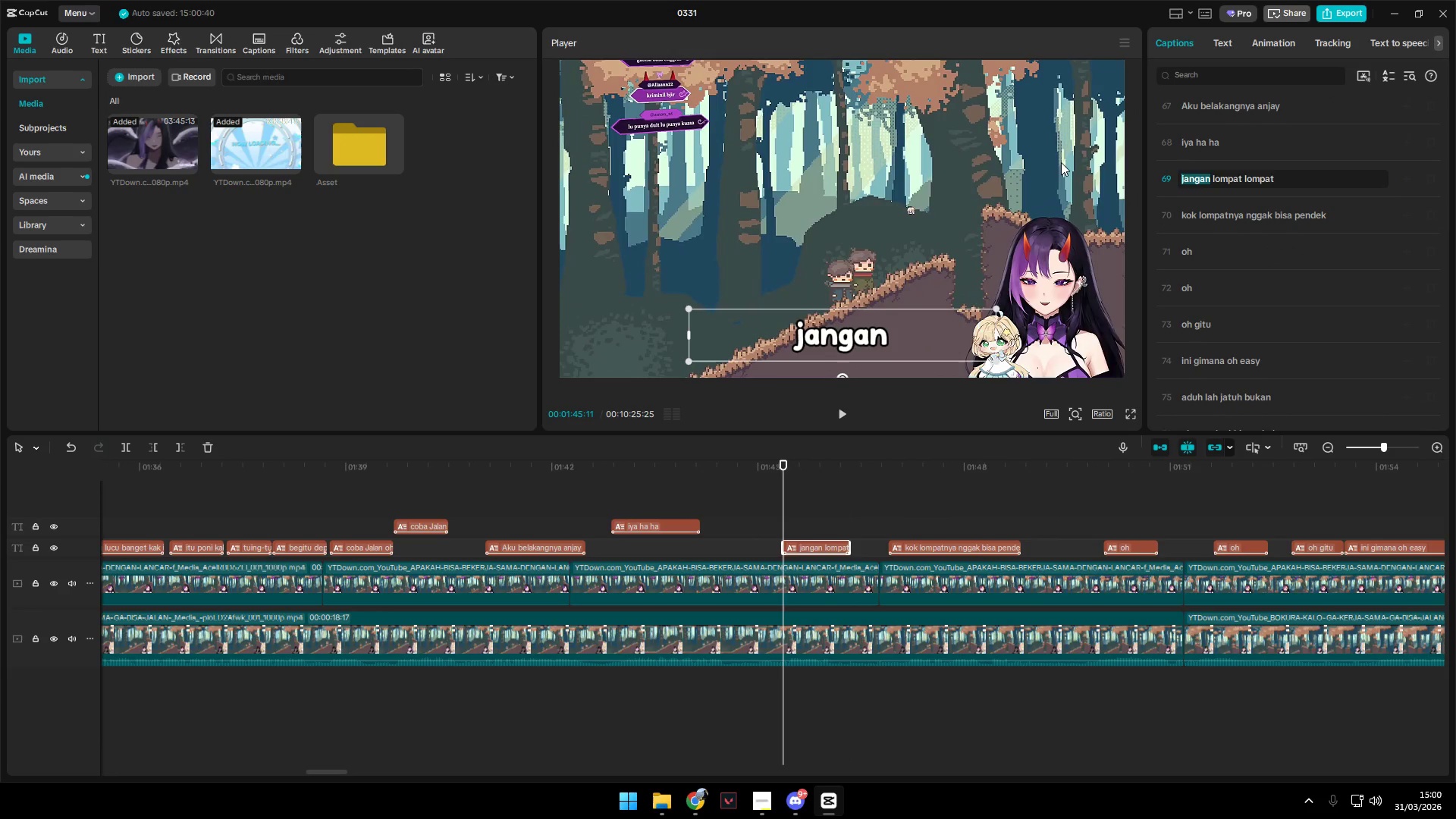 
type(coba)
 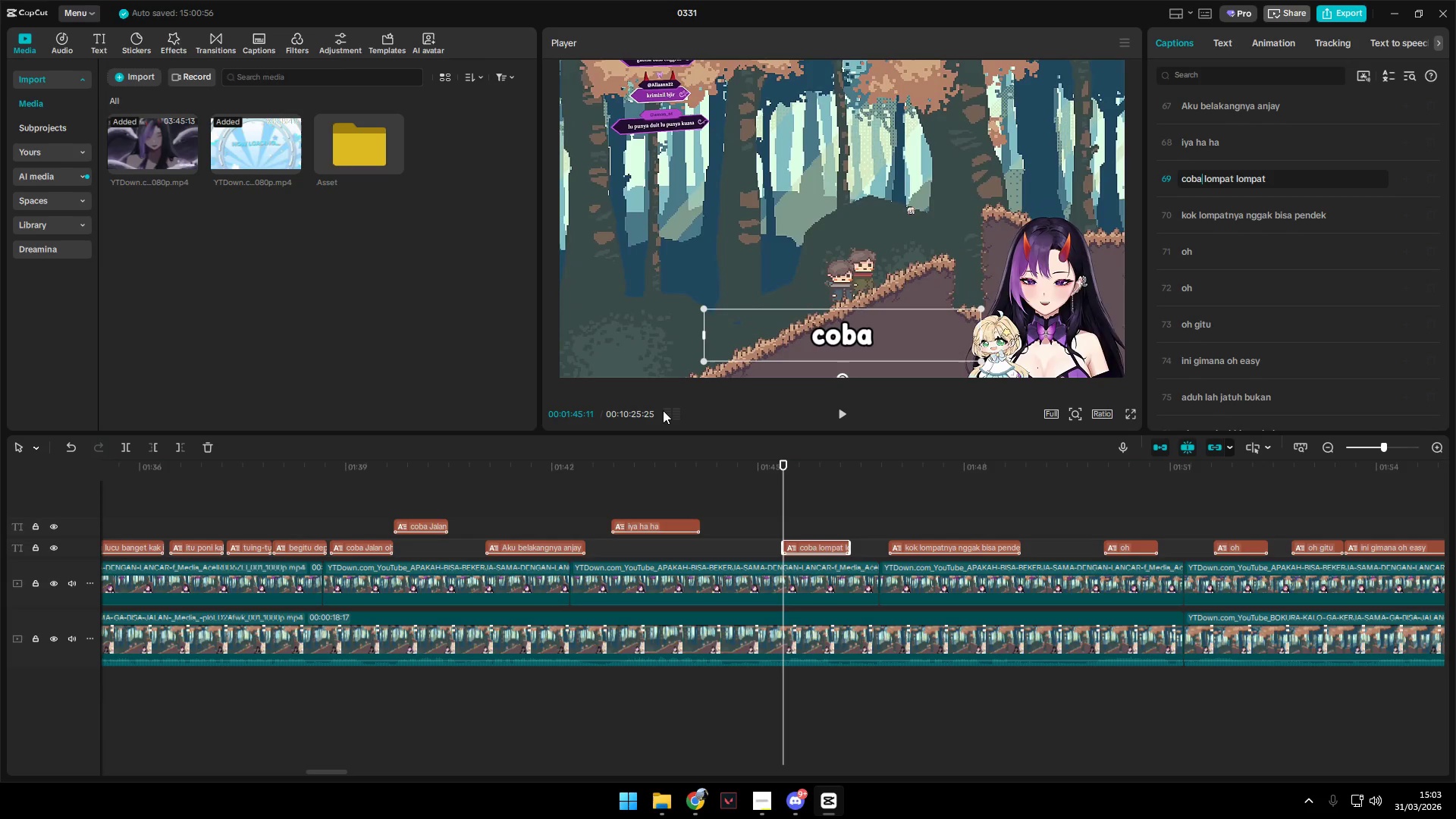 
wait(152.12)
 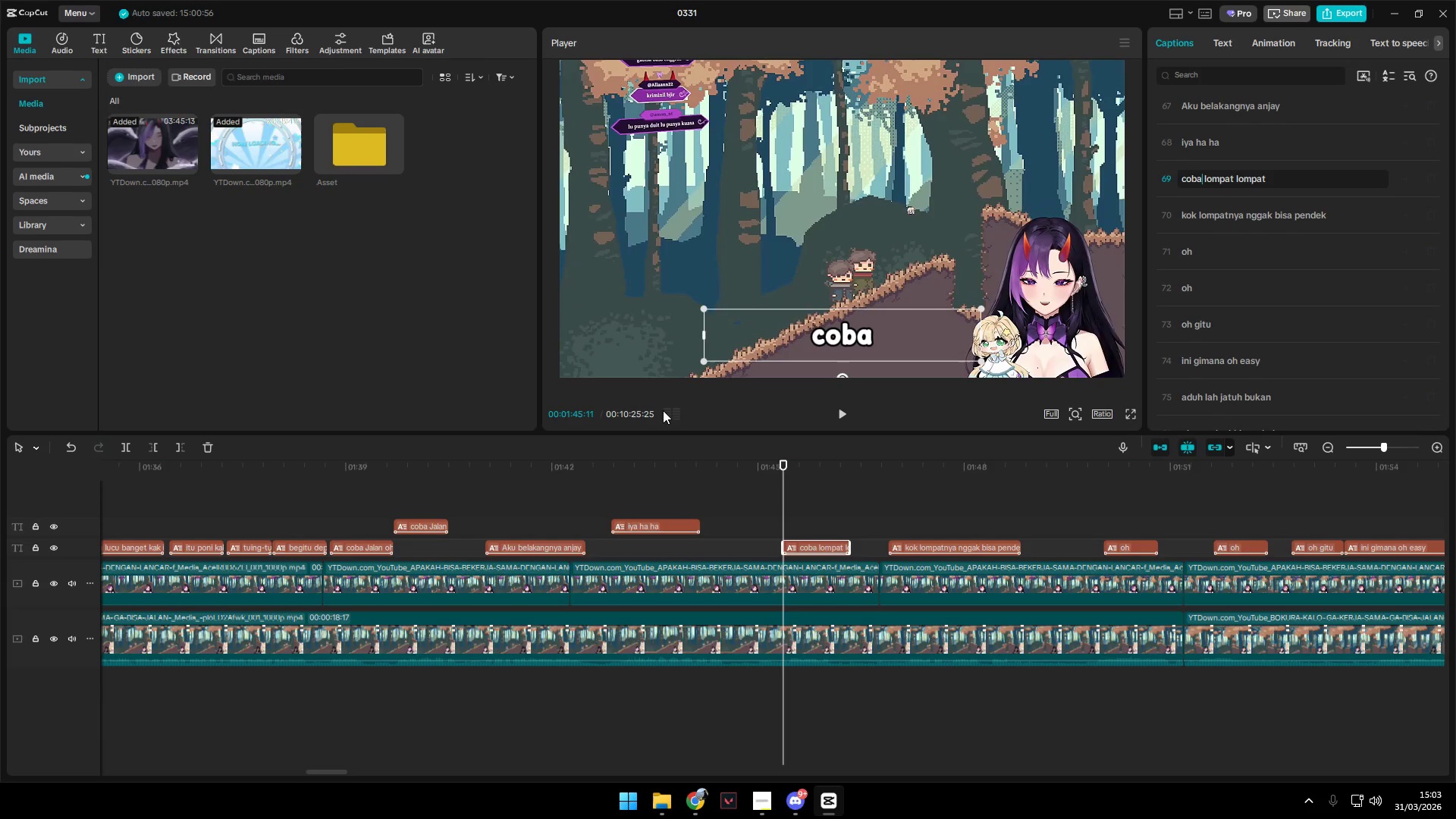 
left_click([761, 798])